 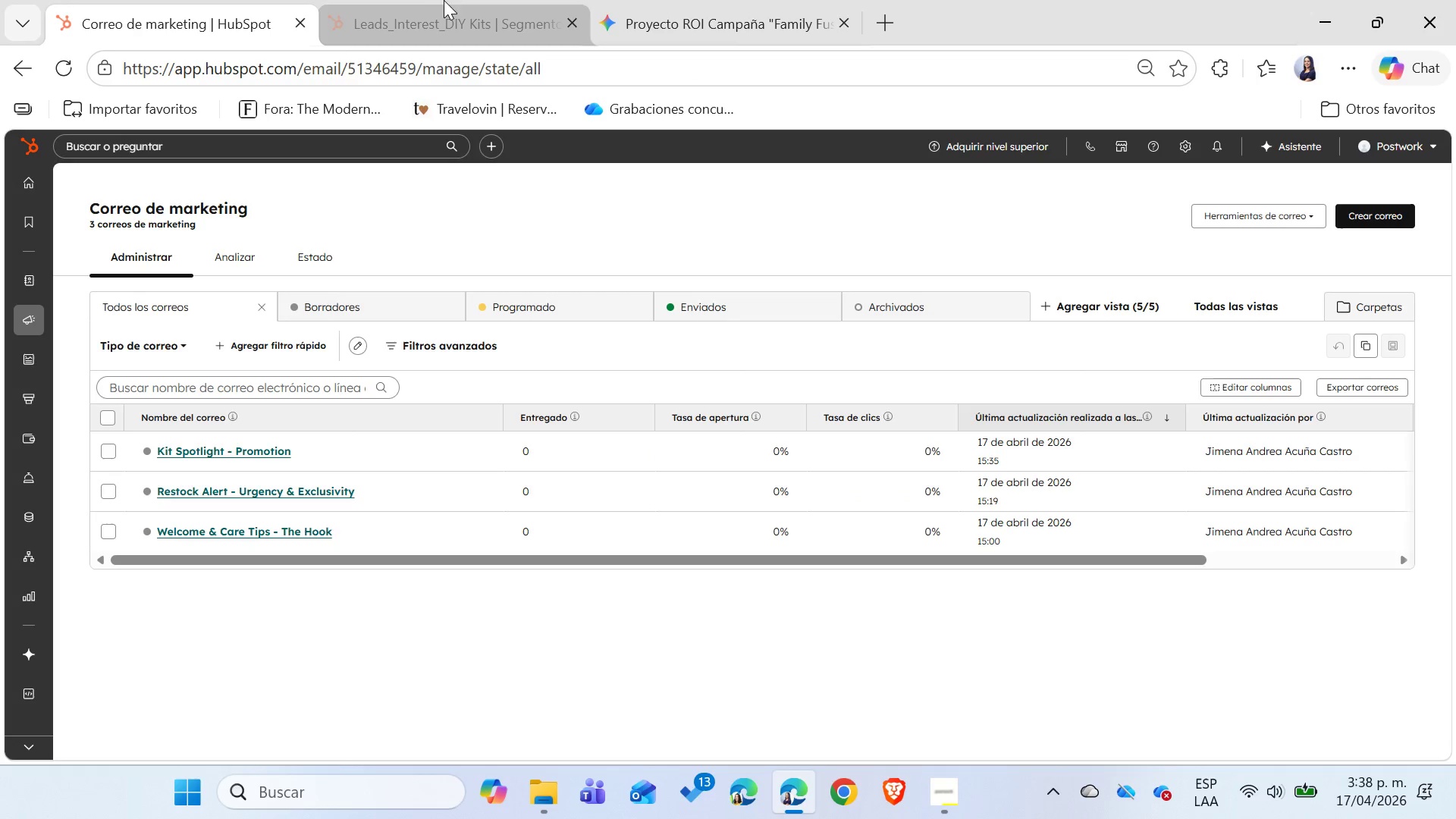 
left_click([89, 599])
 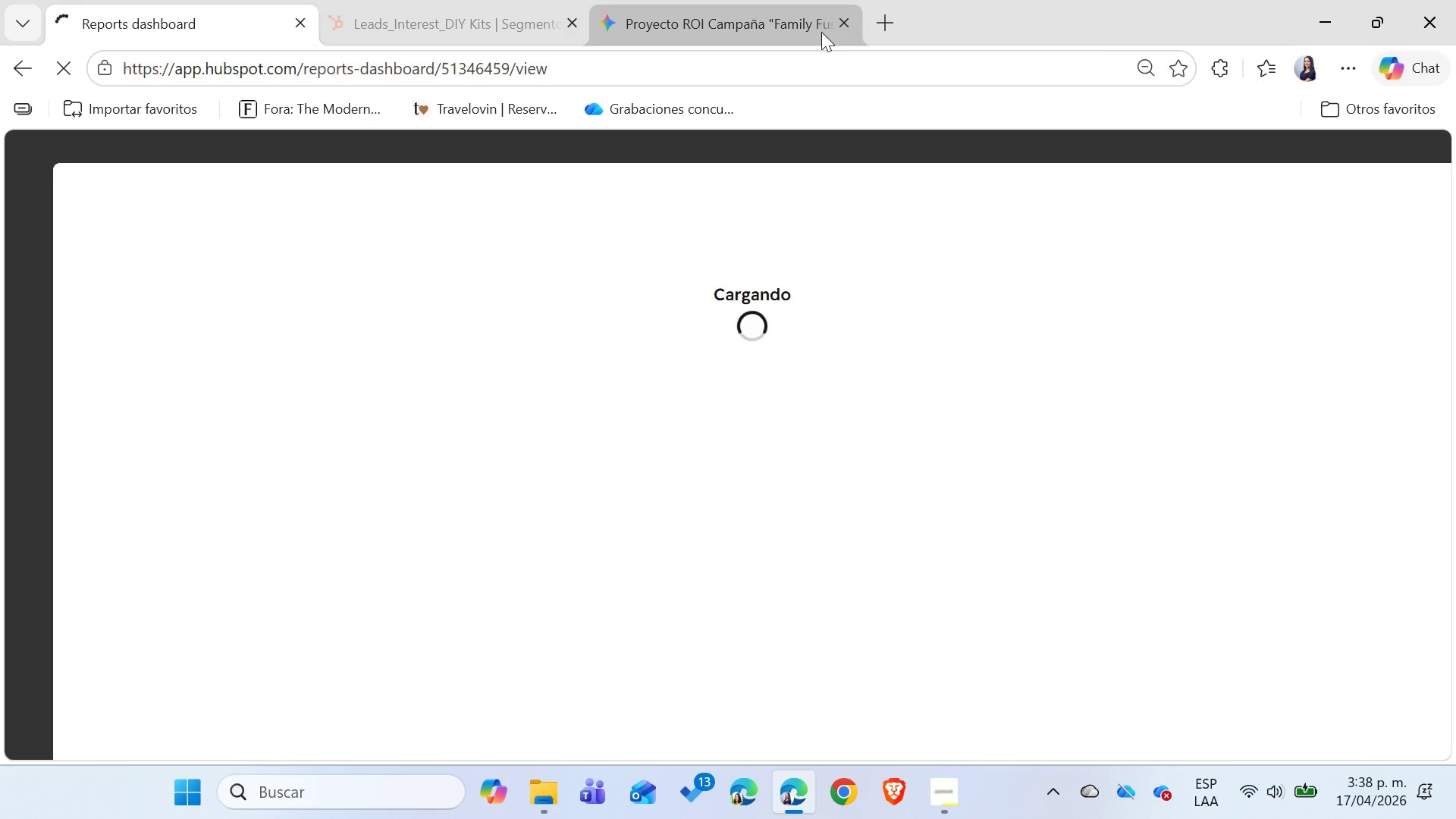 
left_click([835, 23])
 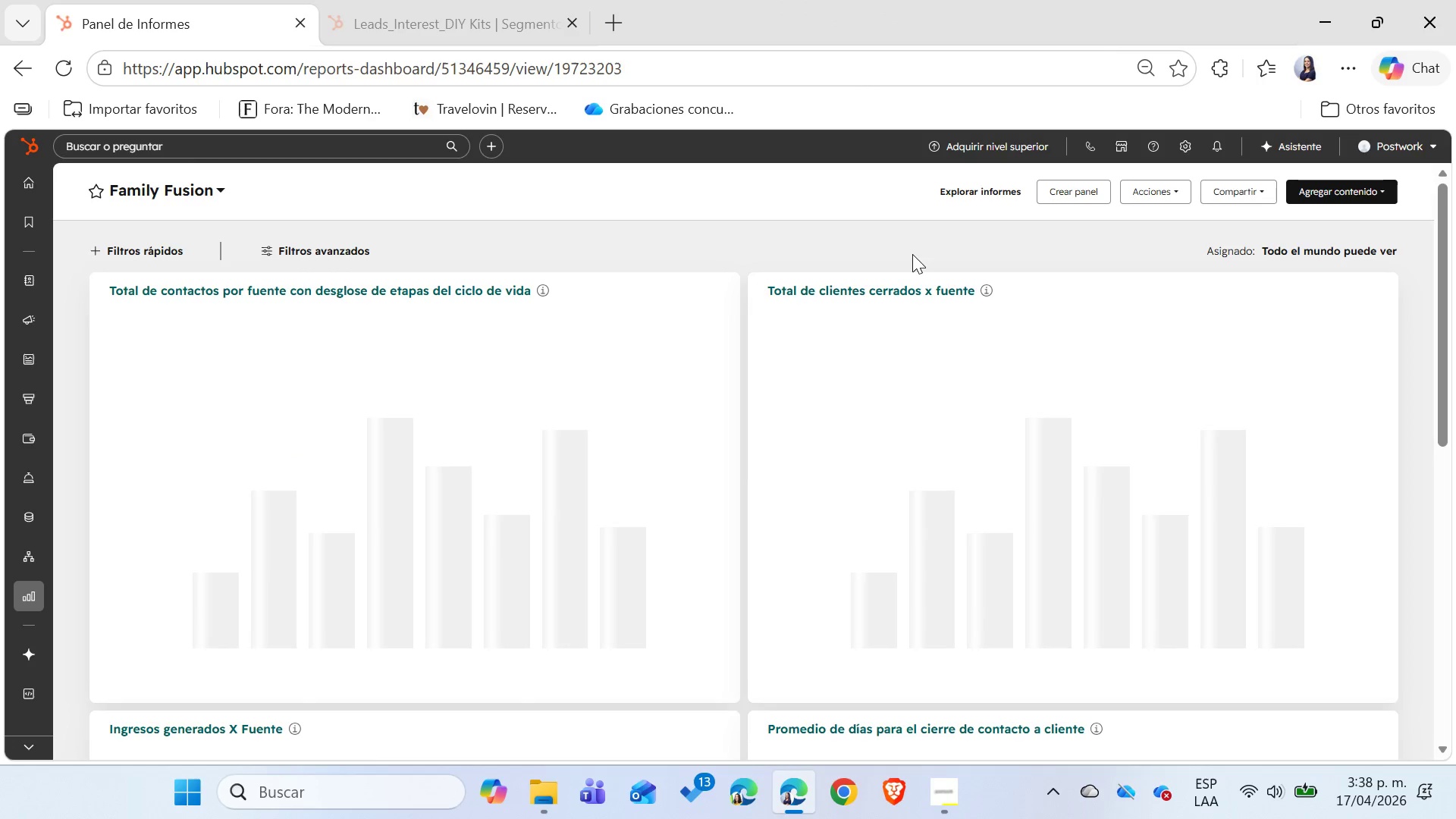 
left_click([912, 254])
 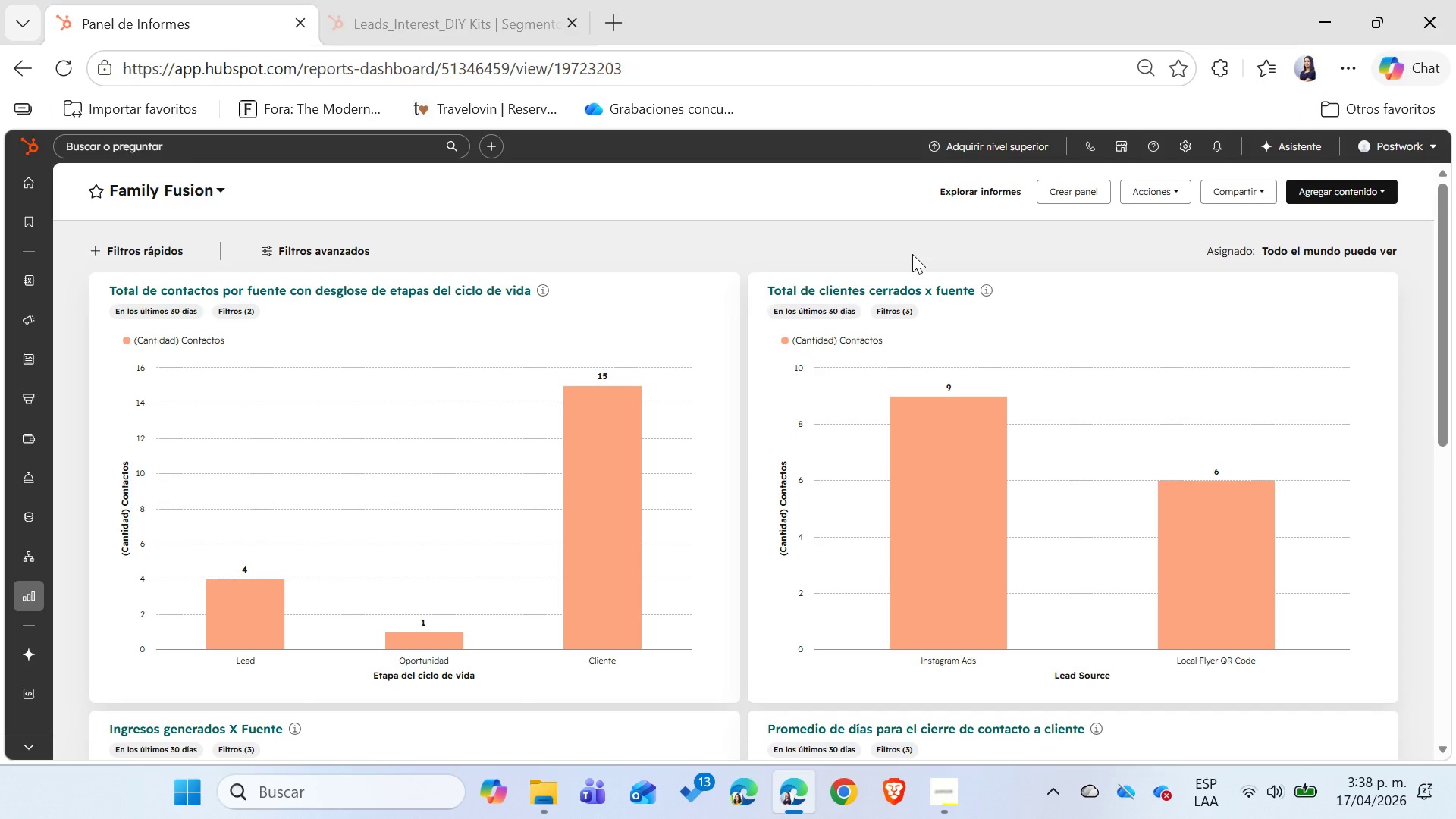 
wait(8.38)
 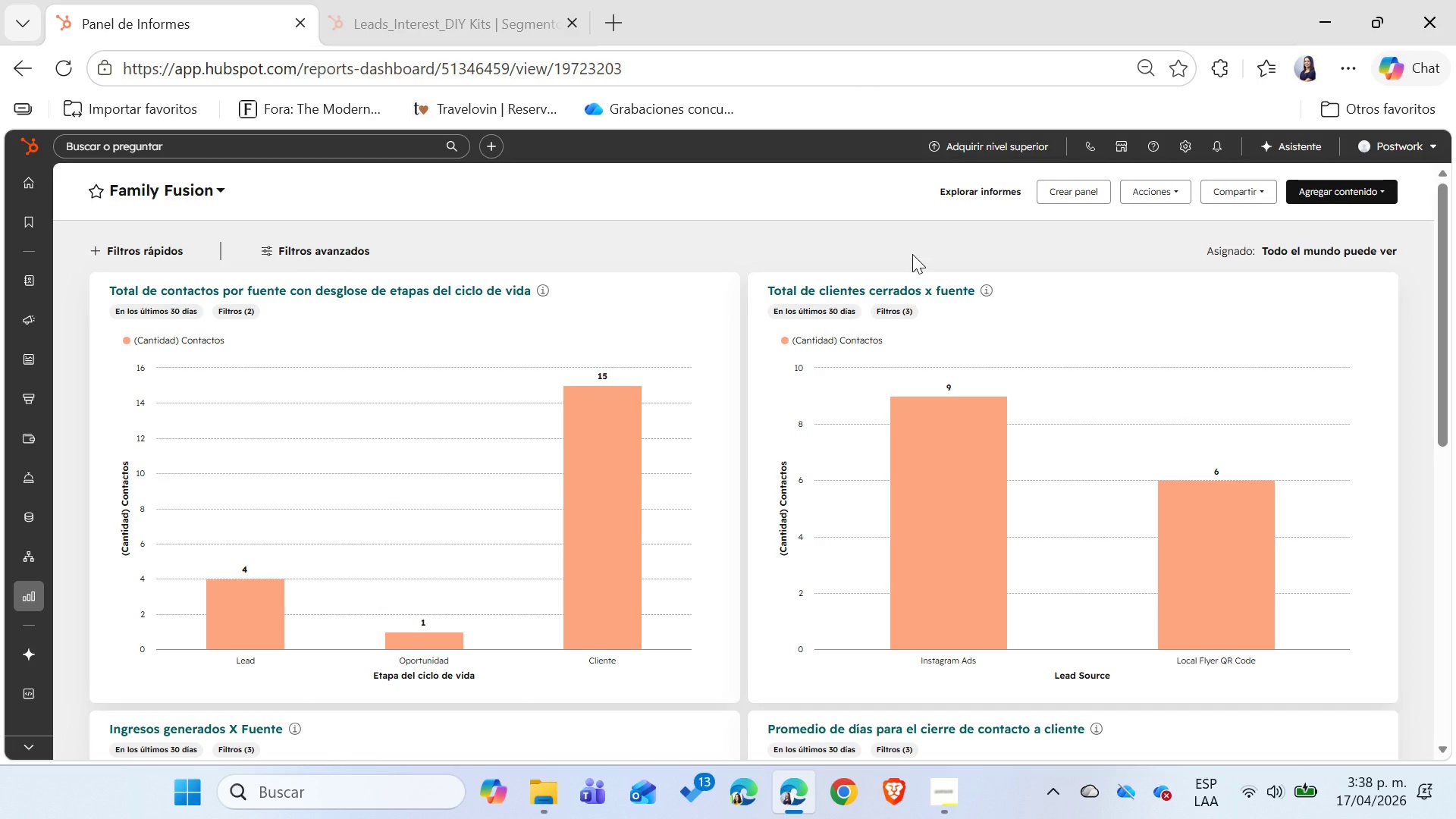 
left_click([221, 191])
 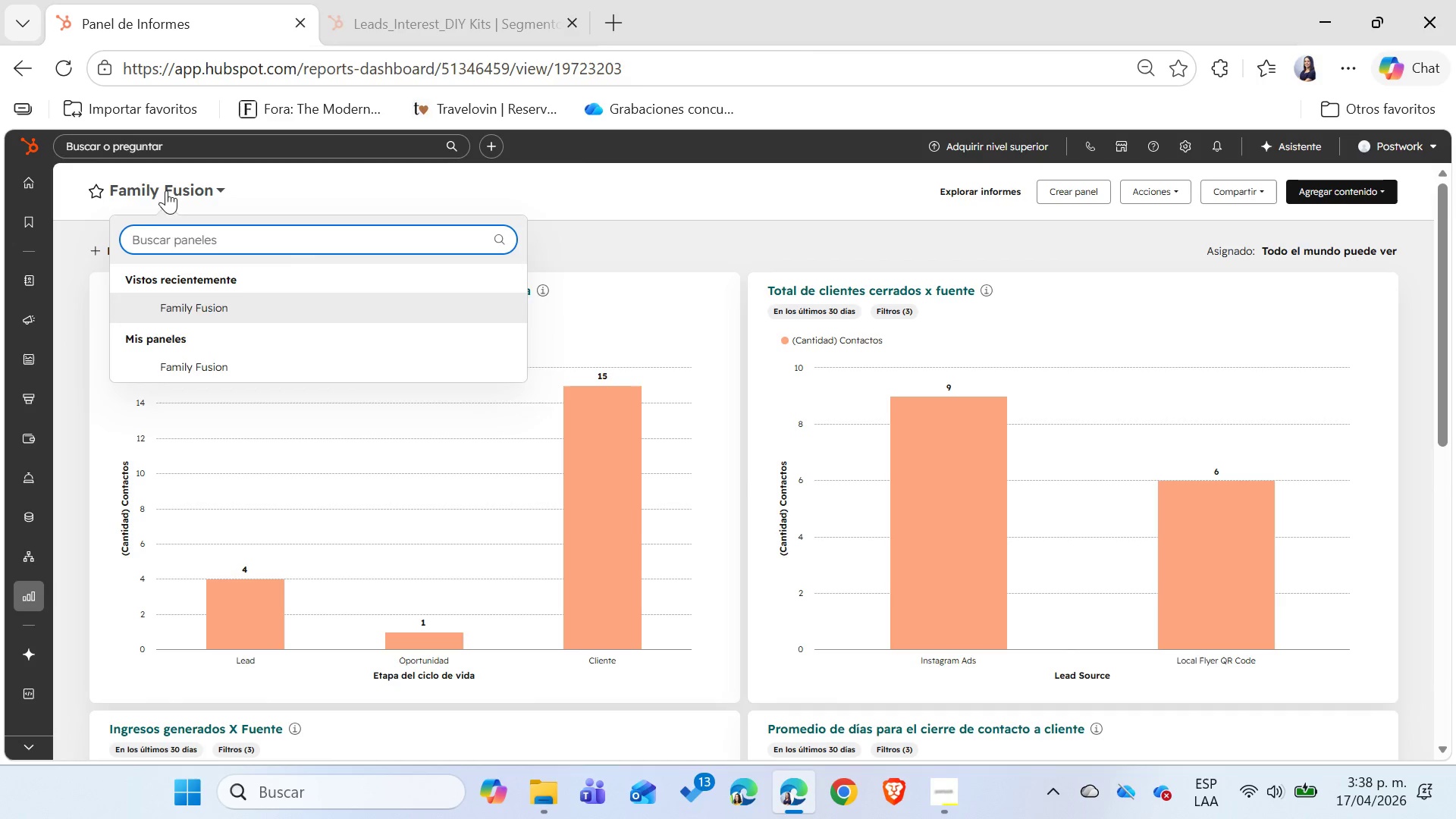 
left_click([878, 235])
 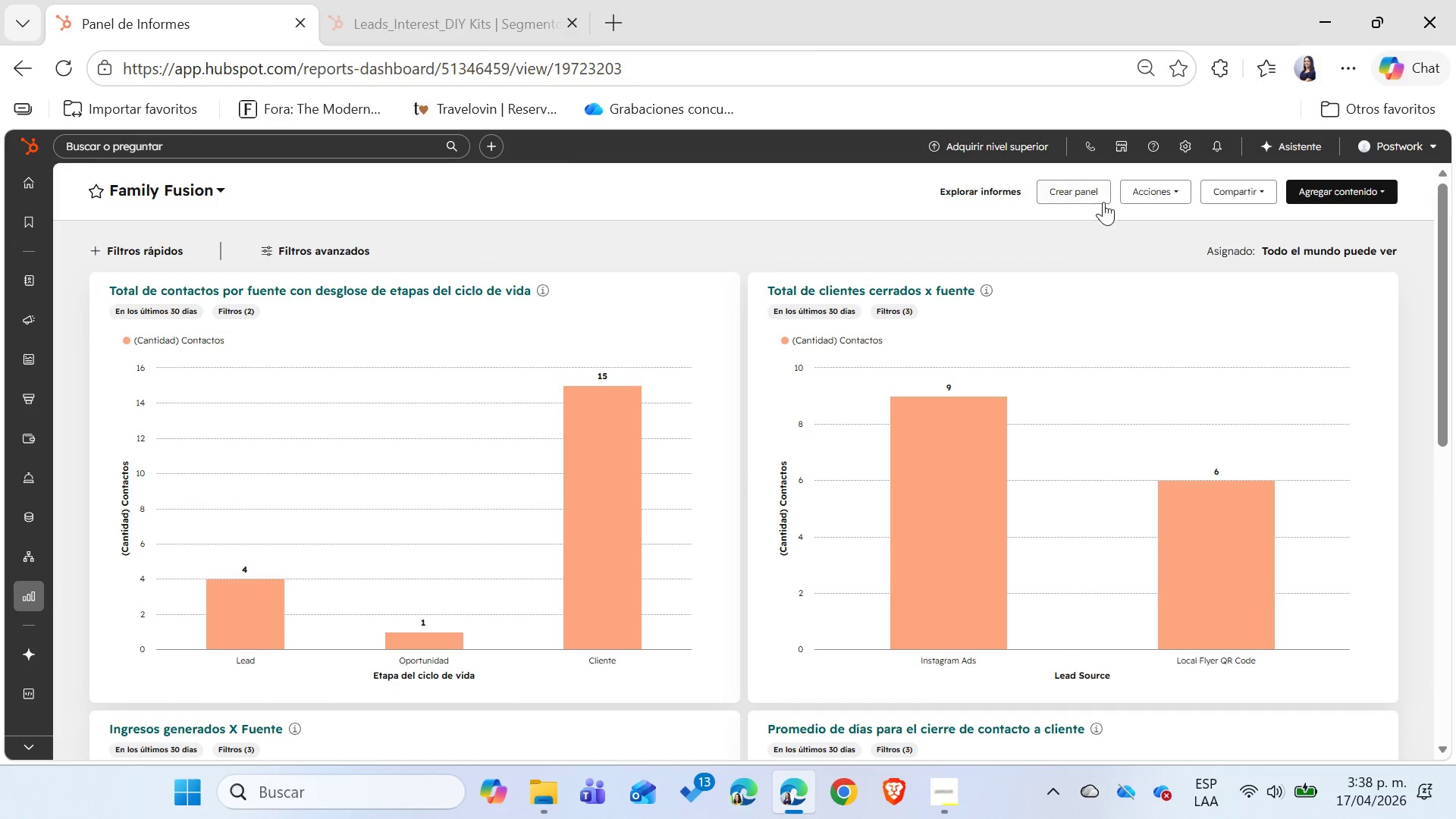 
left_click([1083, 194])
 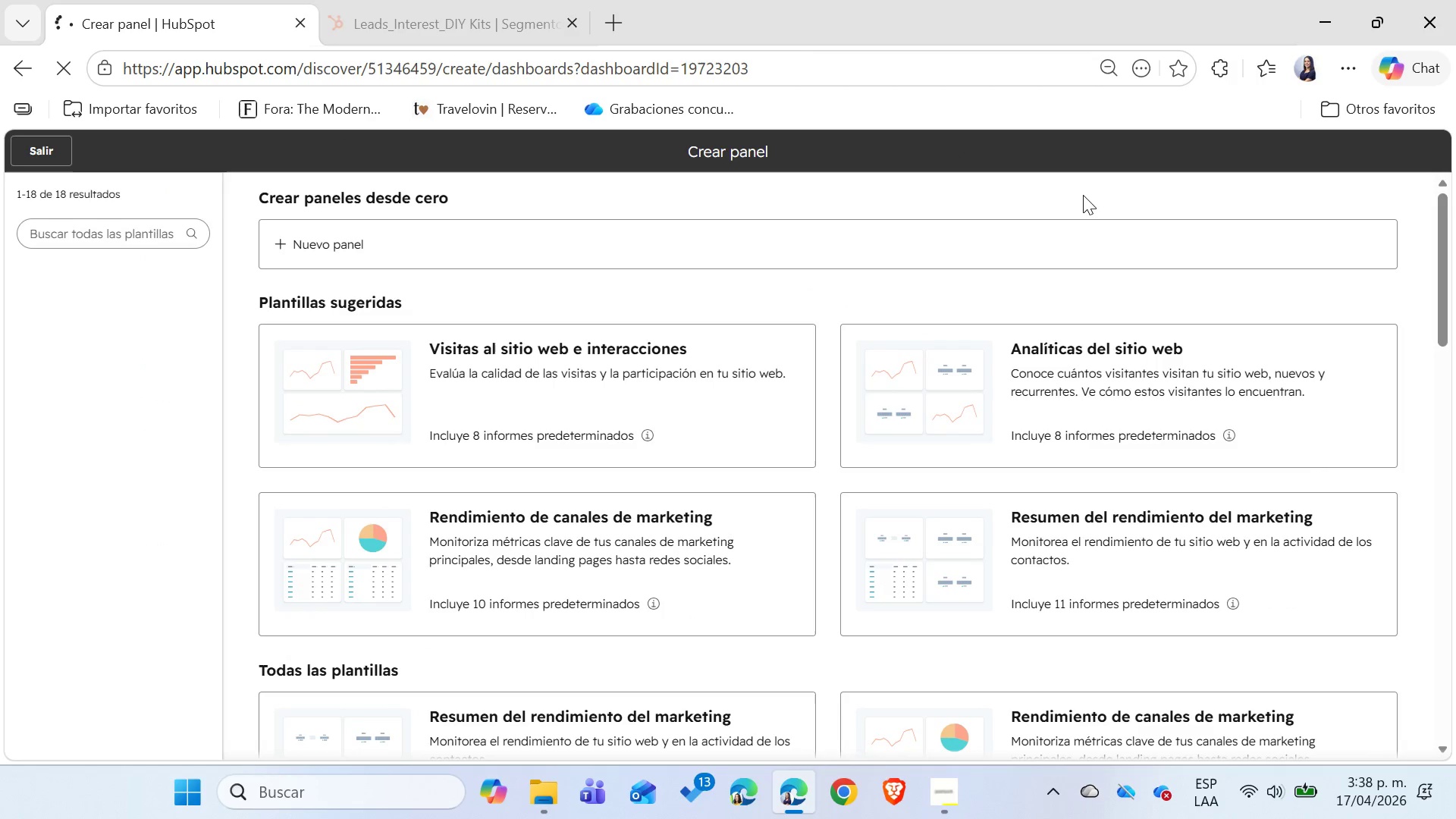 
mouse_move([1011, 250])
 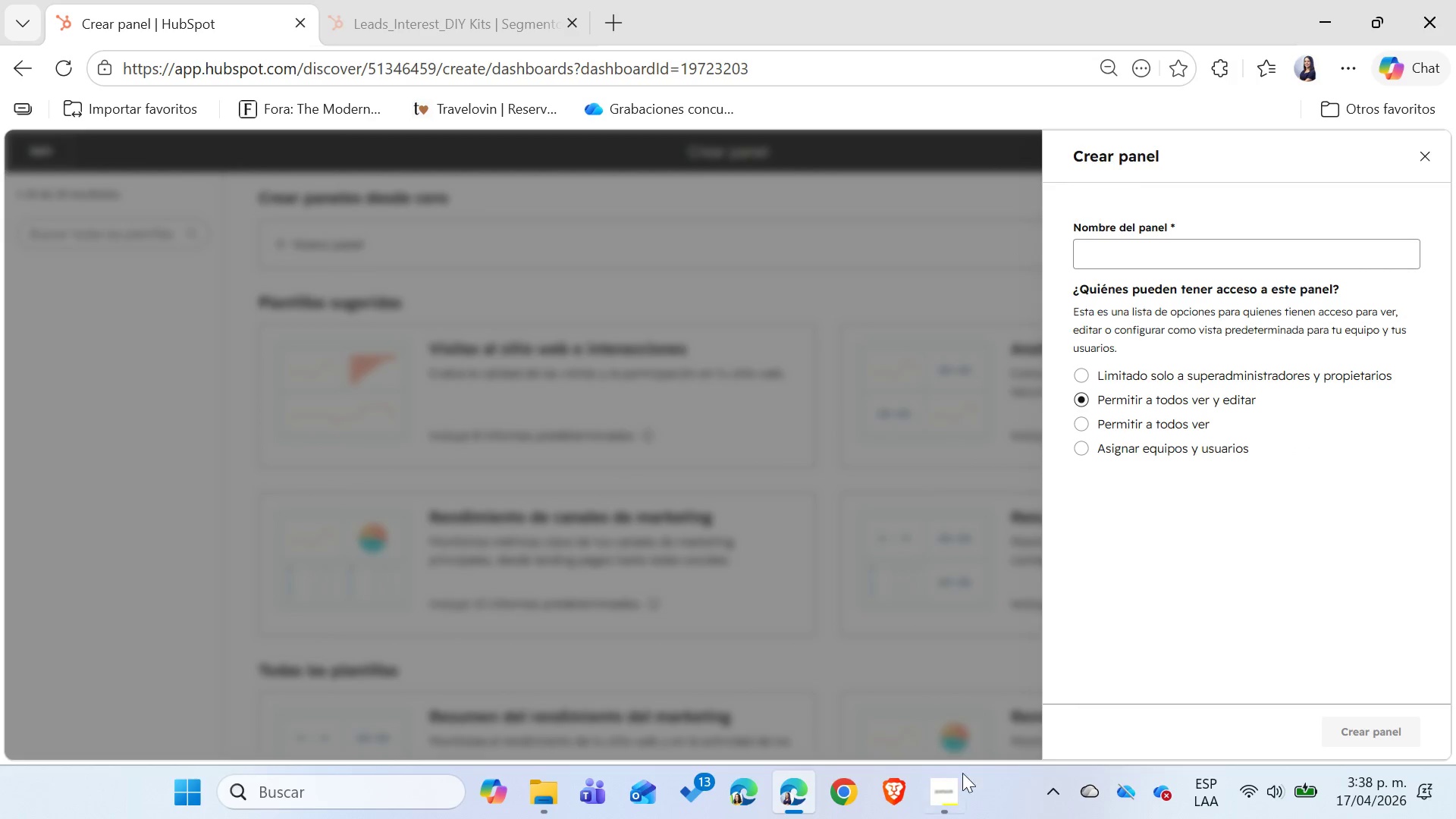 
left_click([945, 784])